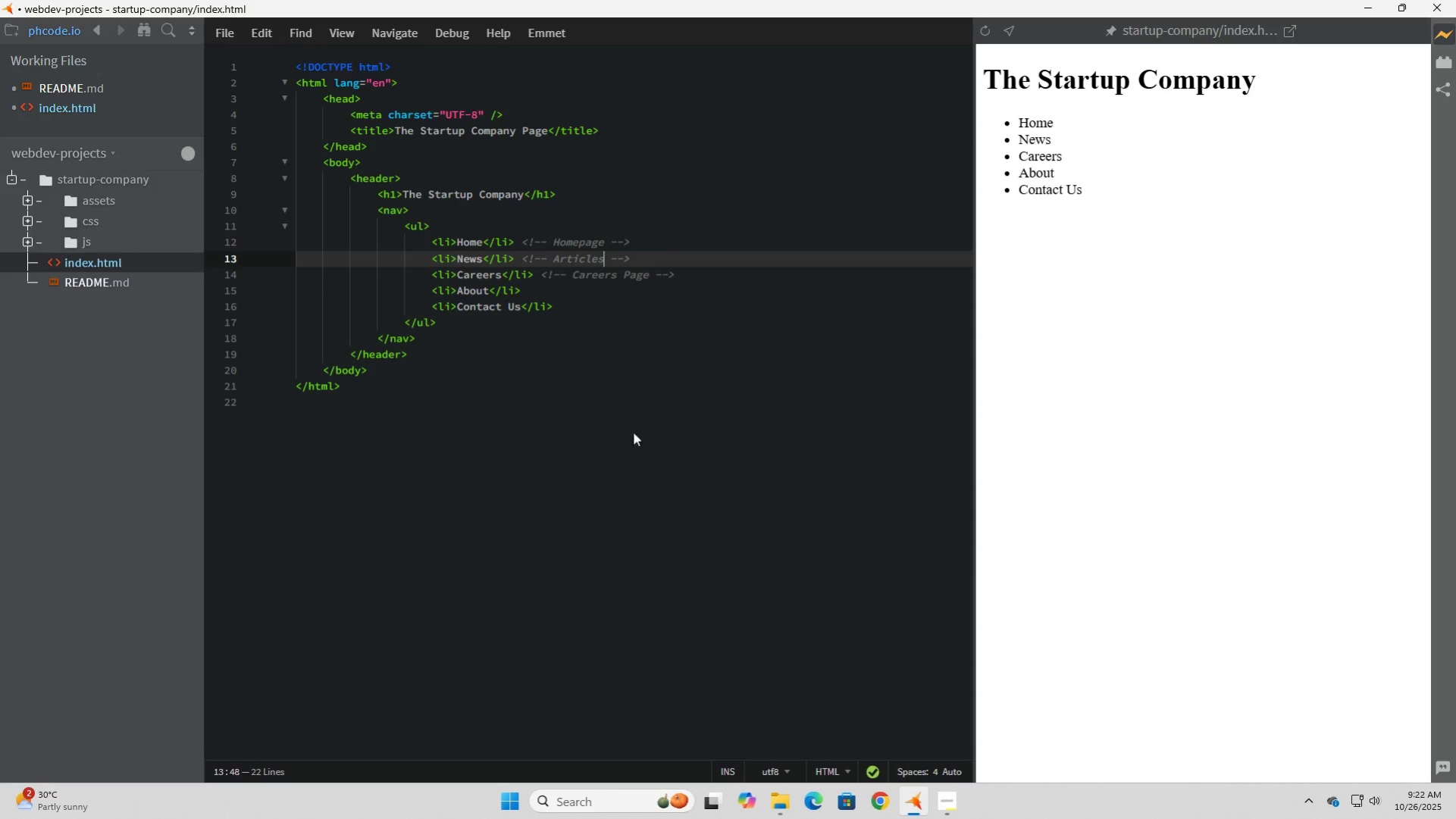 
type( Page)
 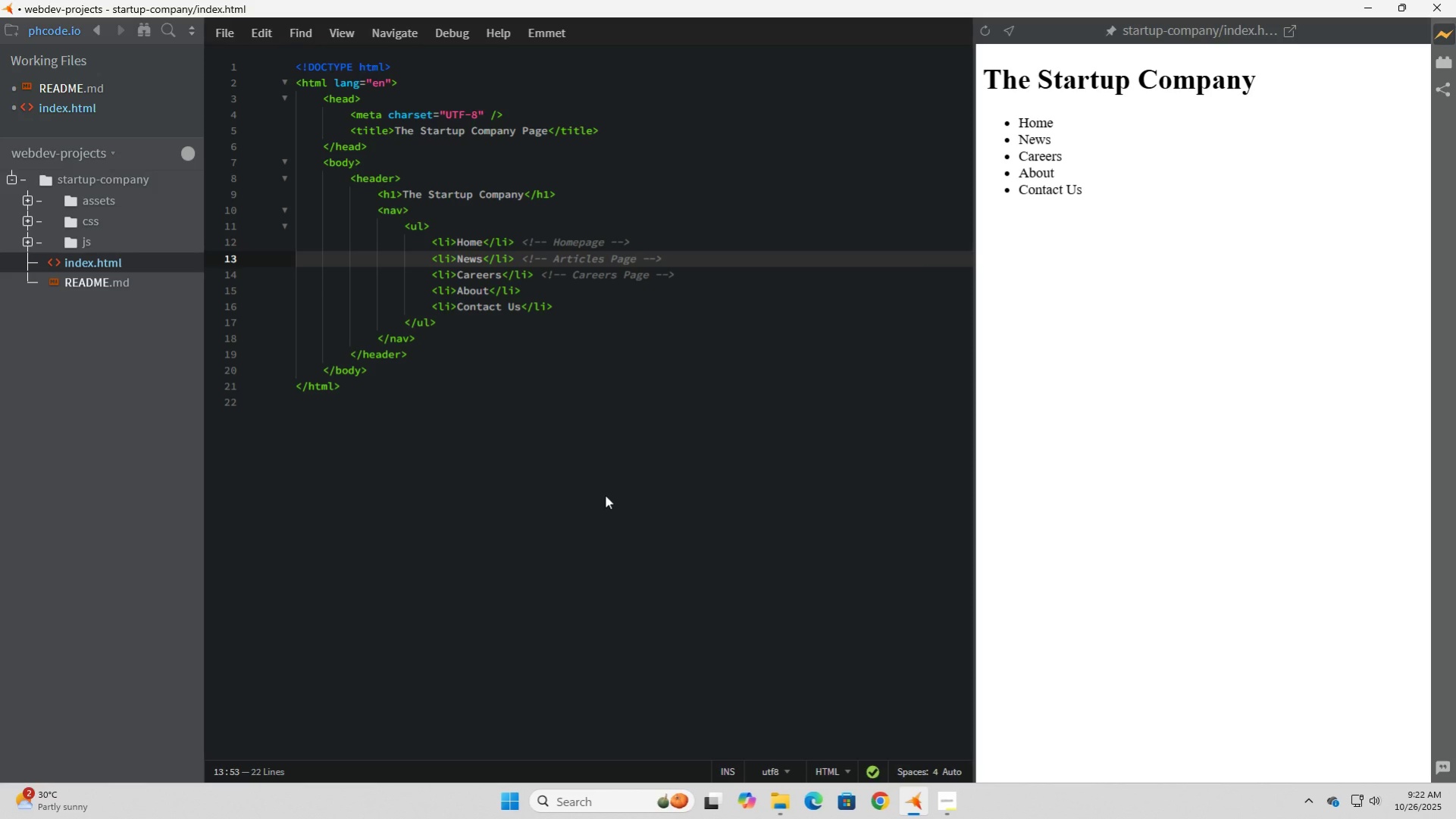 
left_click([596, 289])
 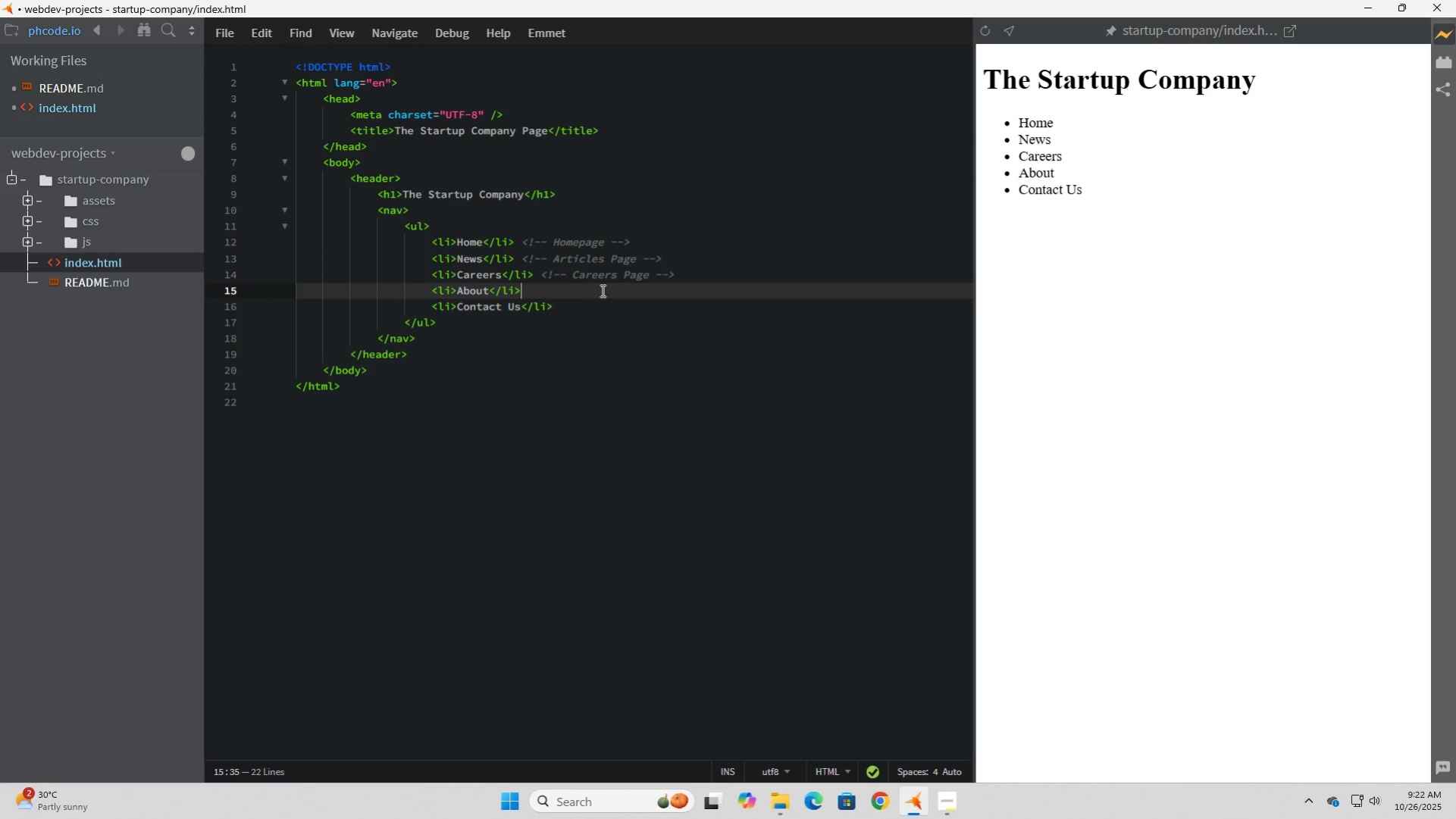 
key(Space)
 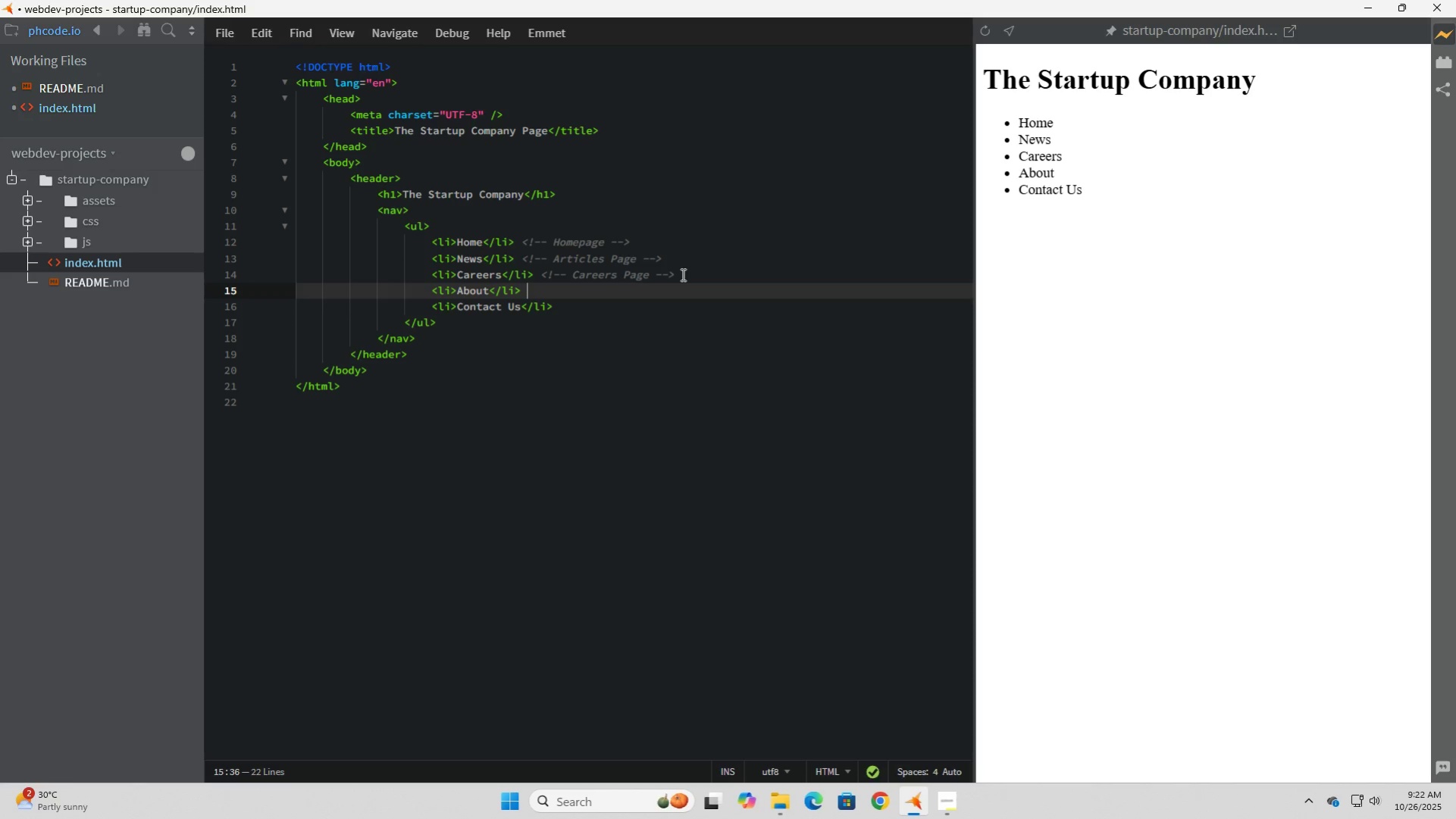 
left_click_drag(start_coordinate=[681, 277], to_coordinate=[540, 277])
 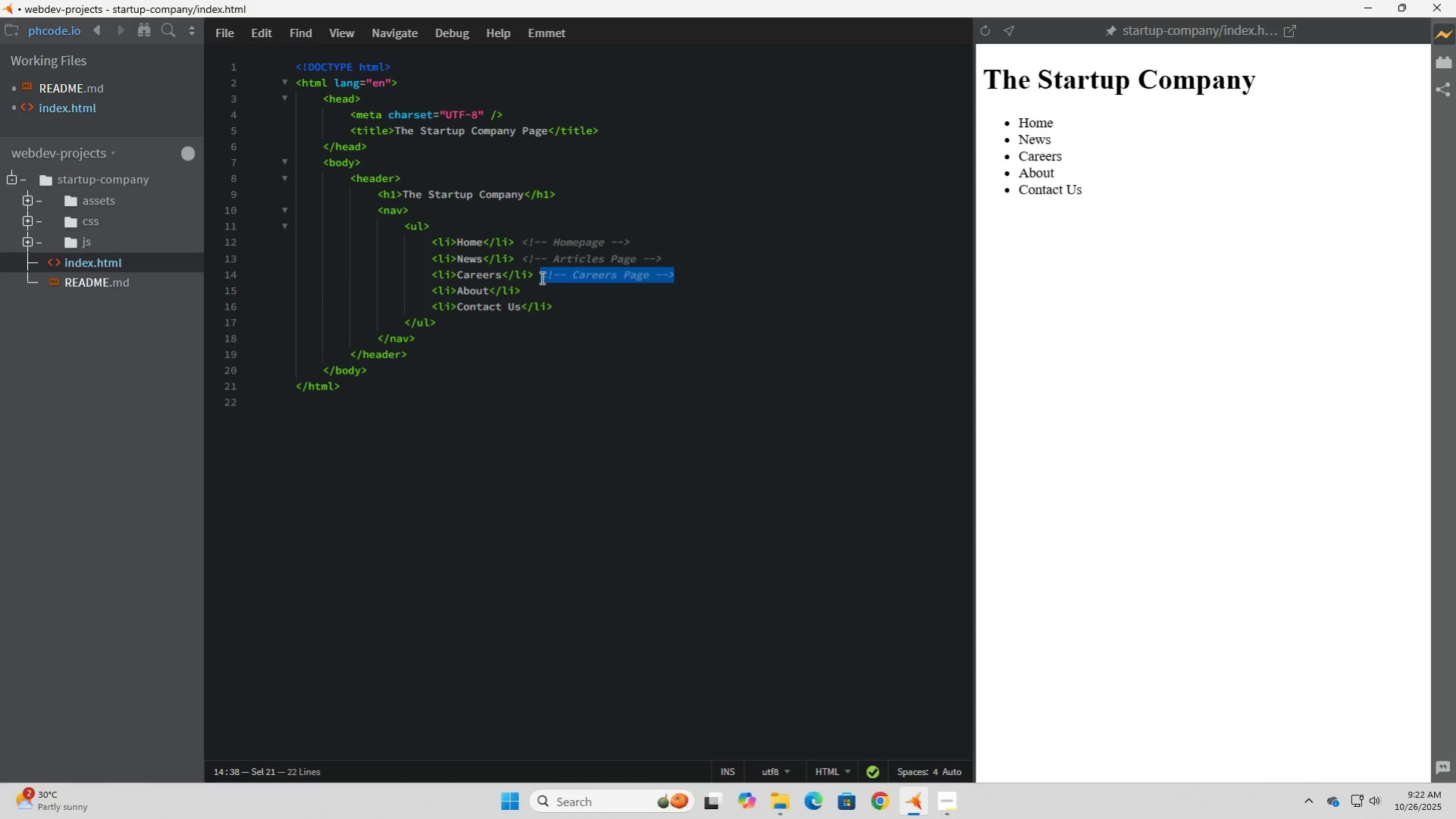 
key(Control+C)
 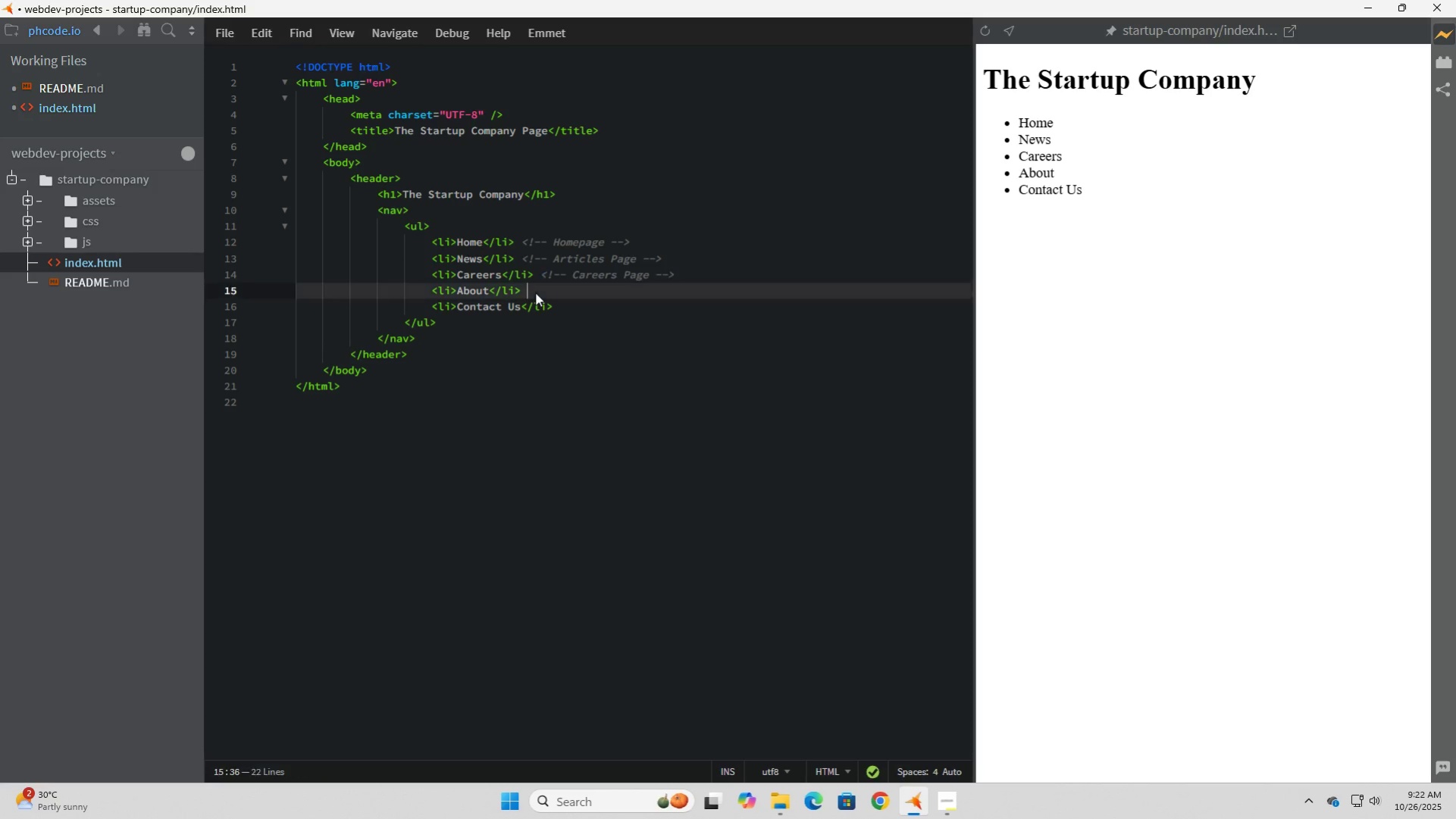 
left_click([535, 292])
 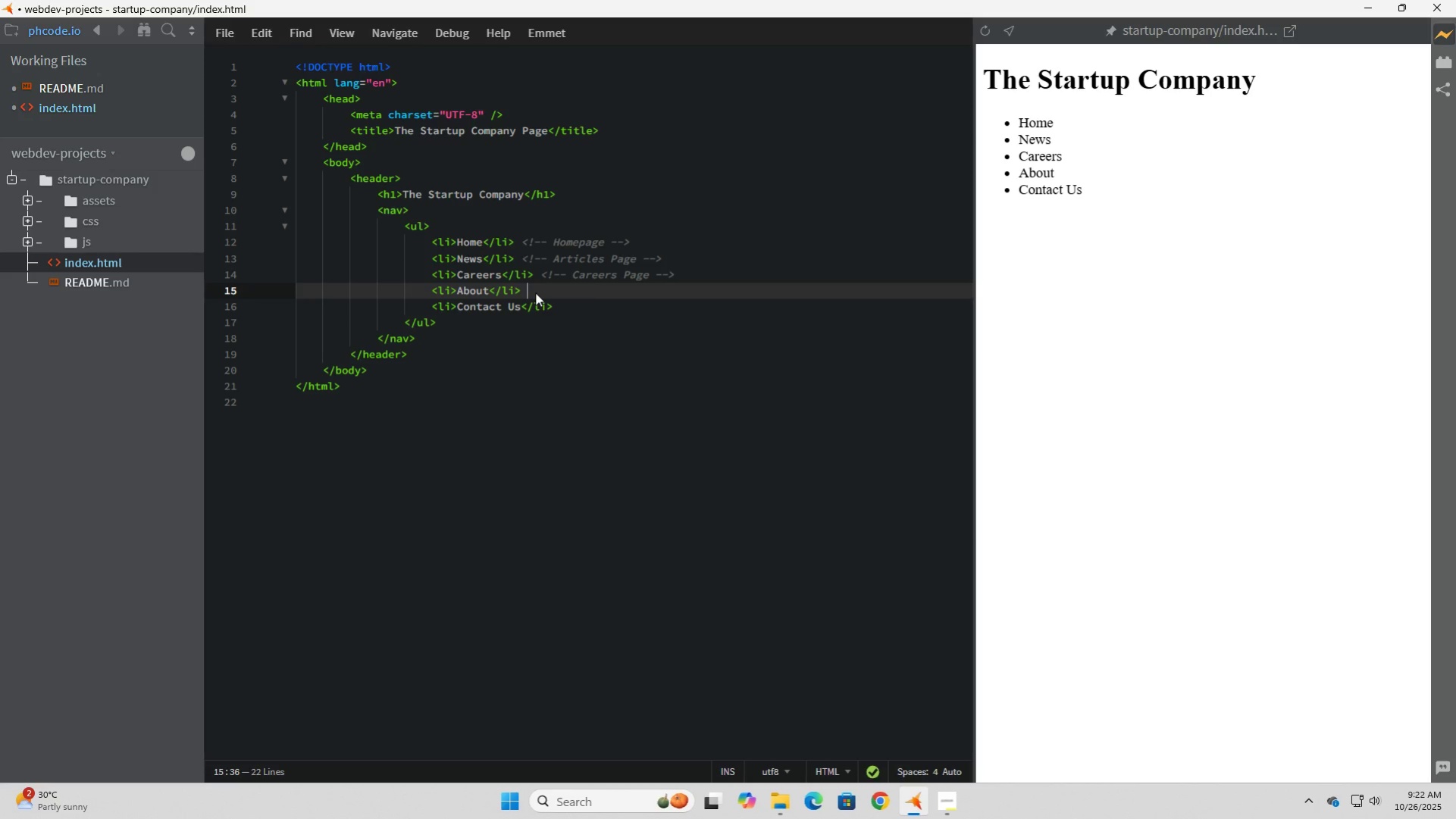 
key(Control+V)
 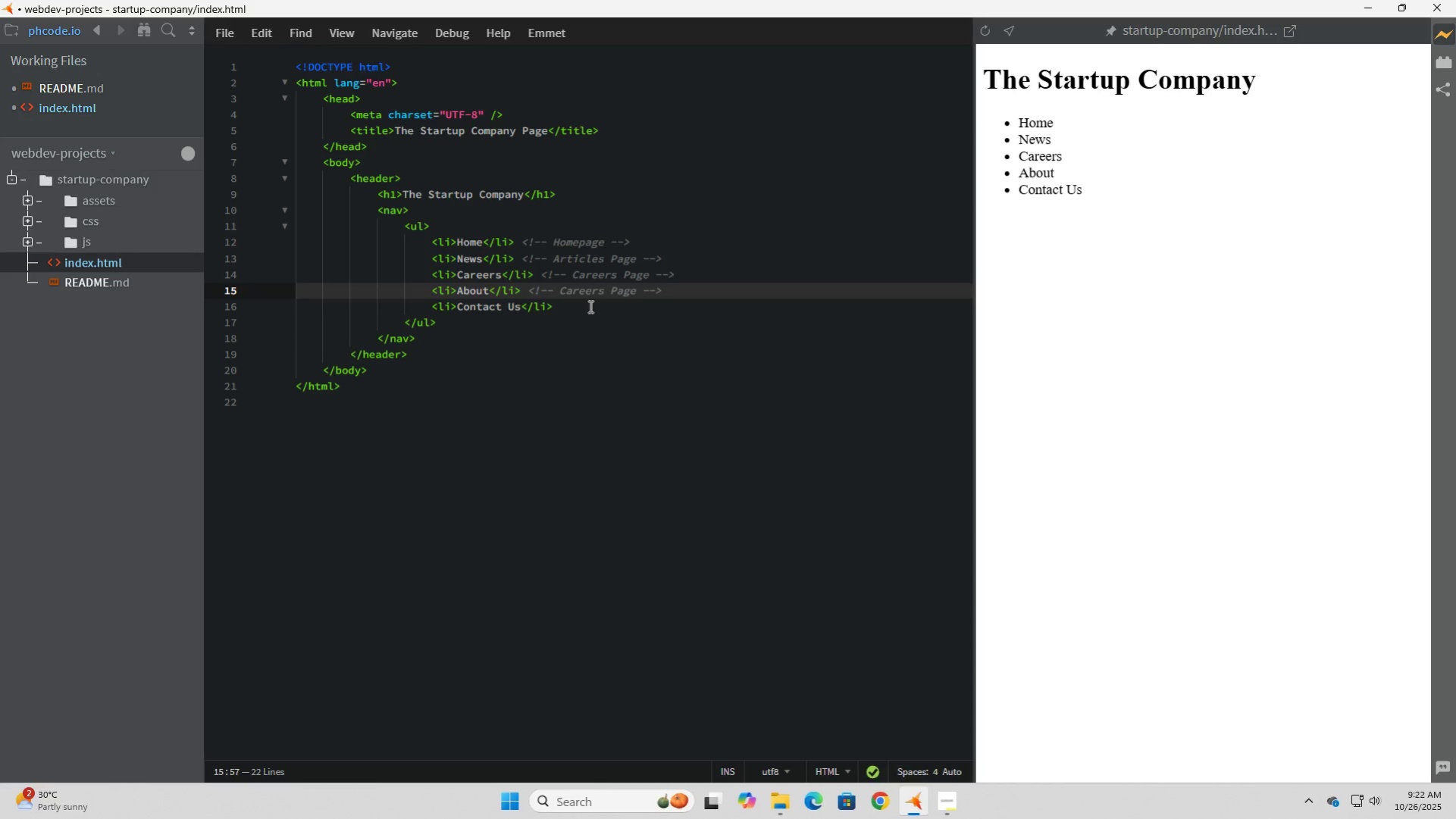 
left_click([589, 306])
 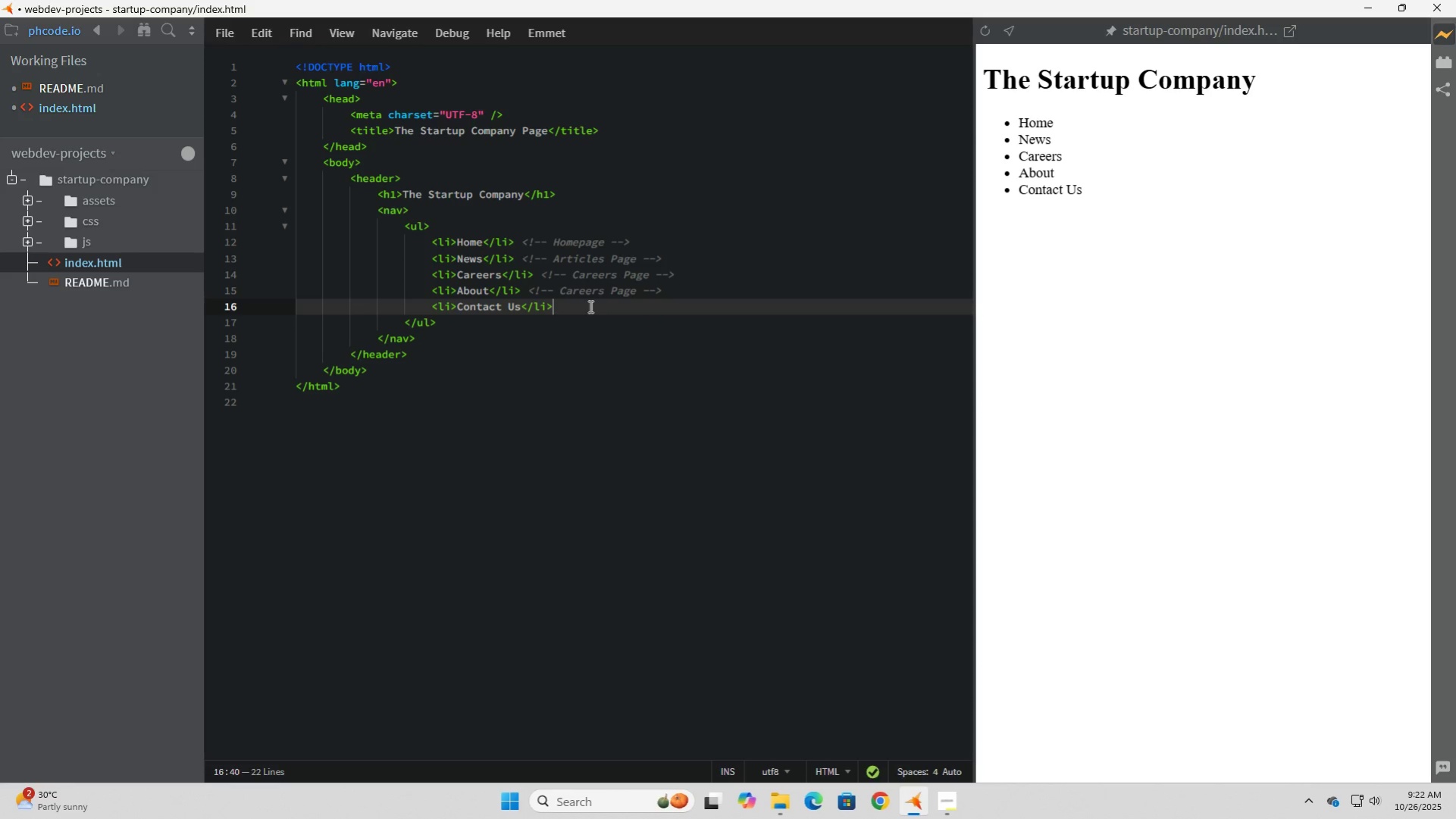 
key(Space)
 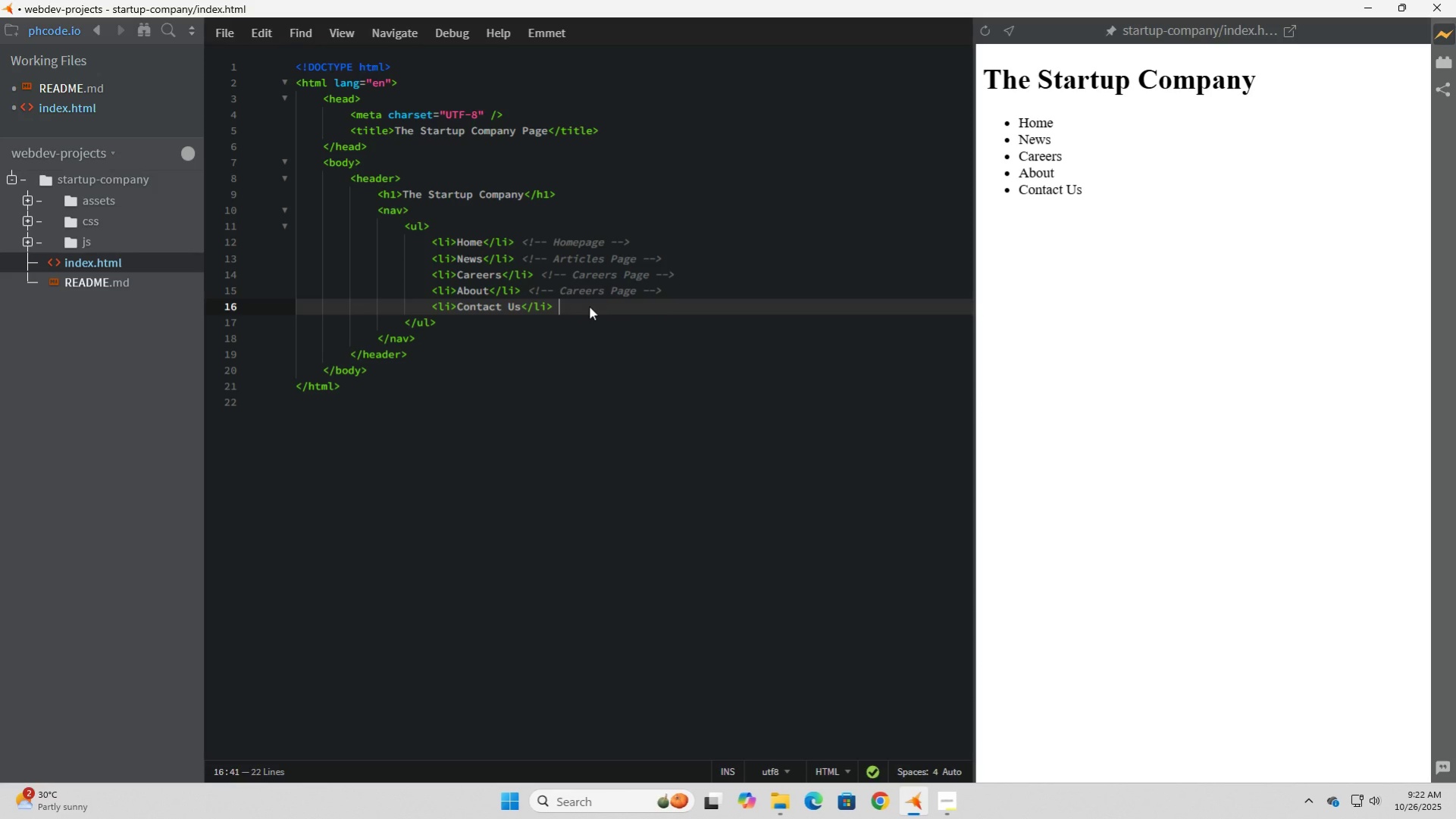 
key(Control+ControlLeft)
 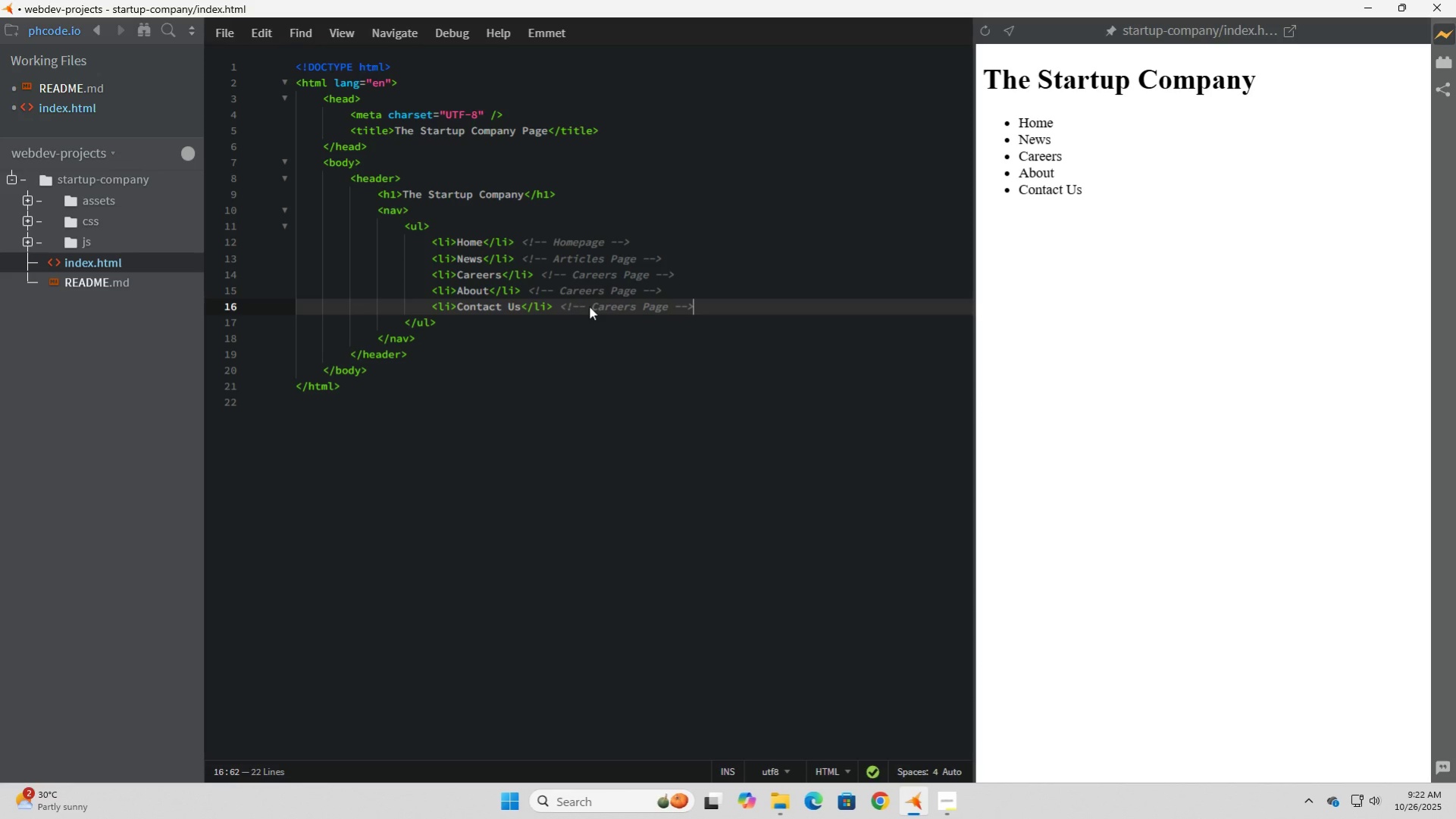 
key(Control+V)
 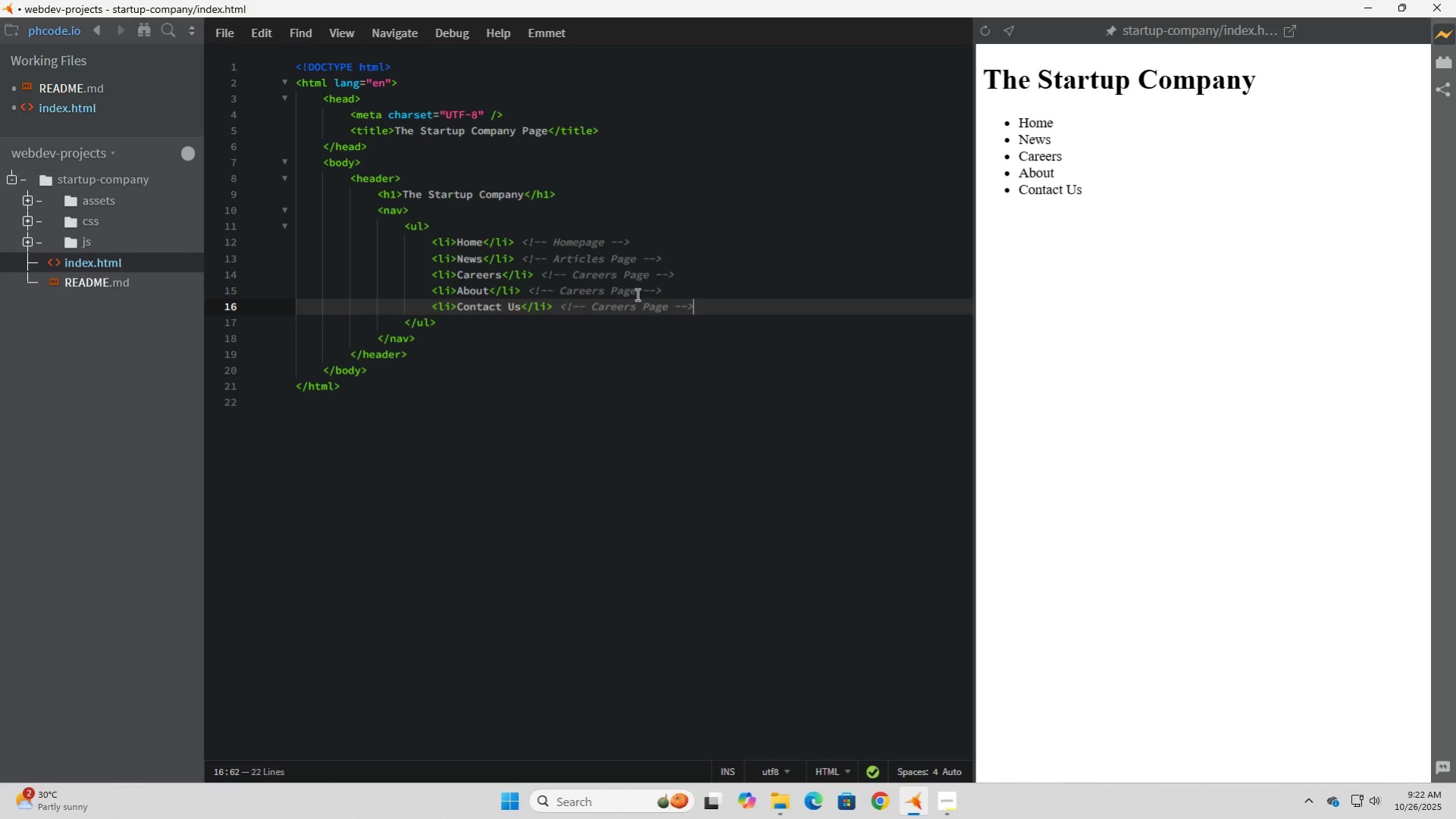 
left_click_drag(start_coordinate=[603, 294], to_coordinate=[560, 295])
 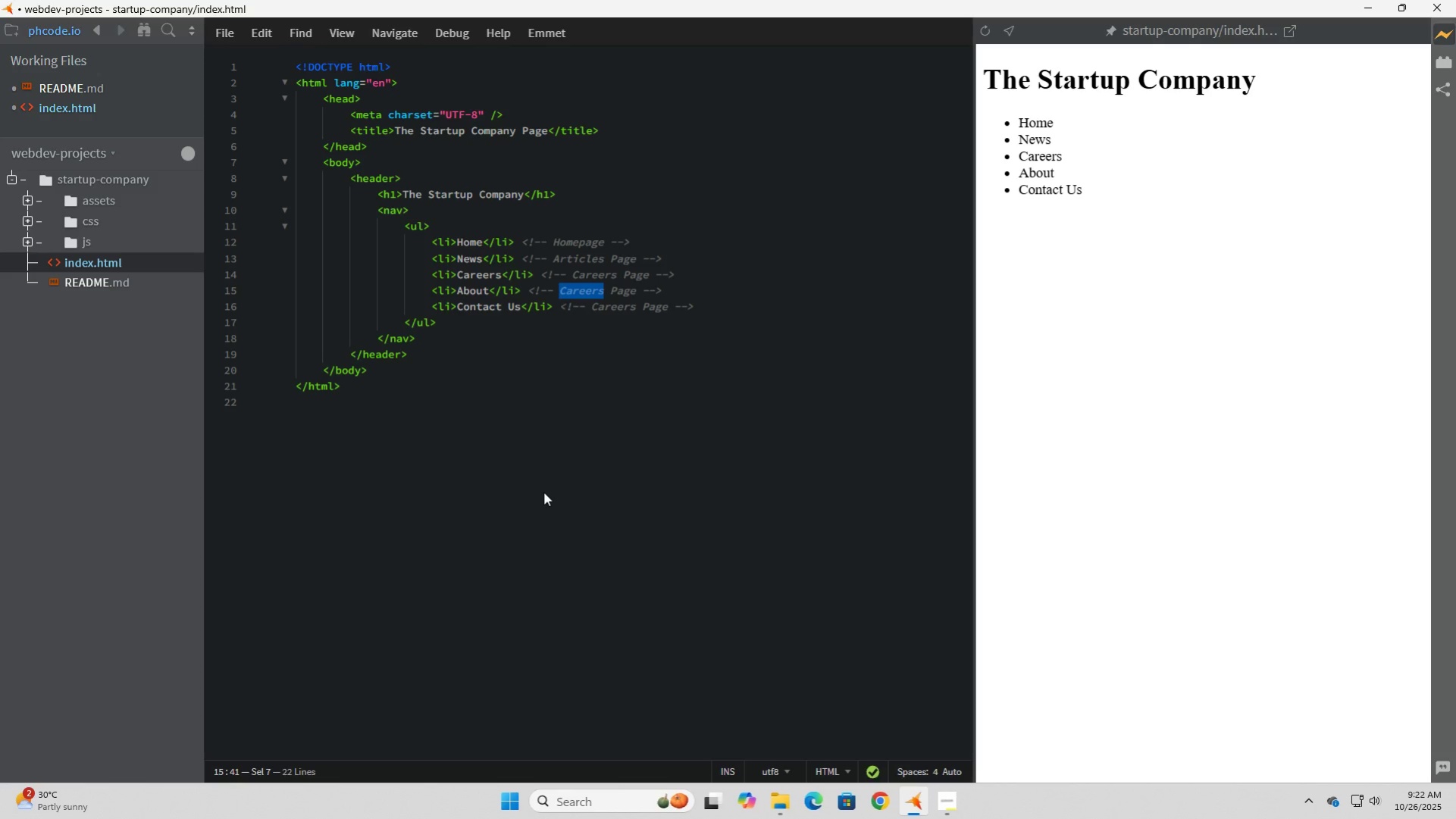 
type(About)
 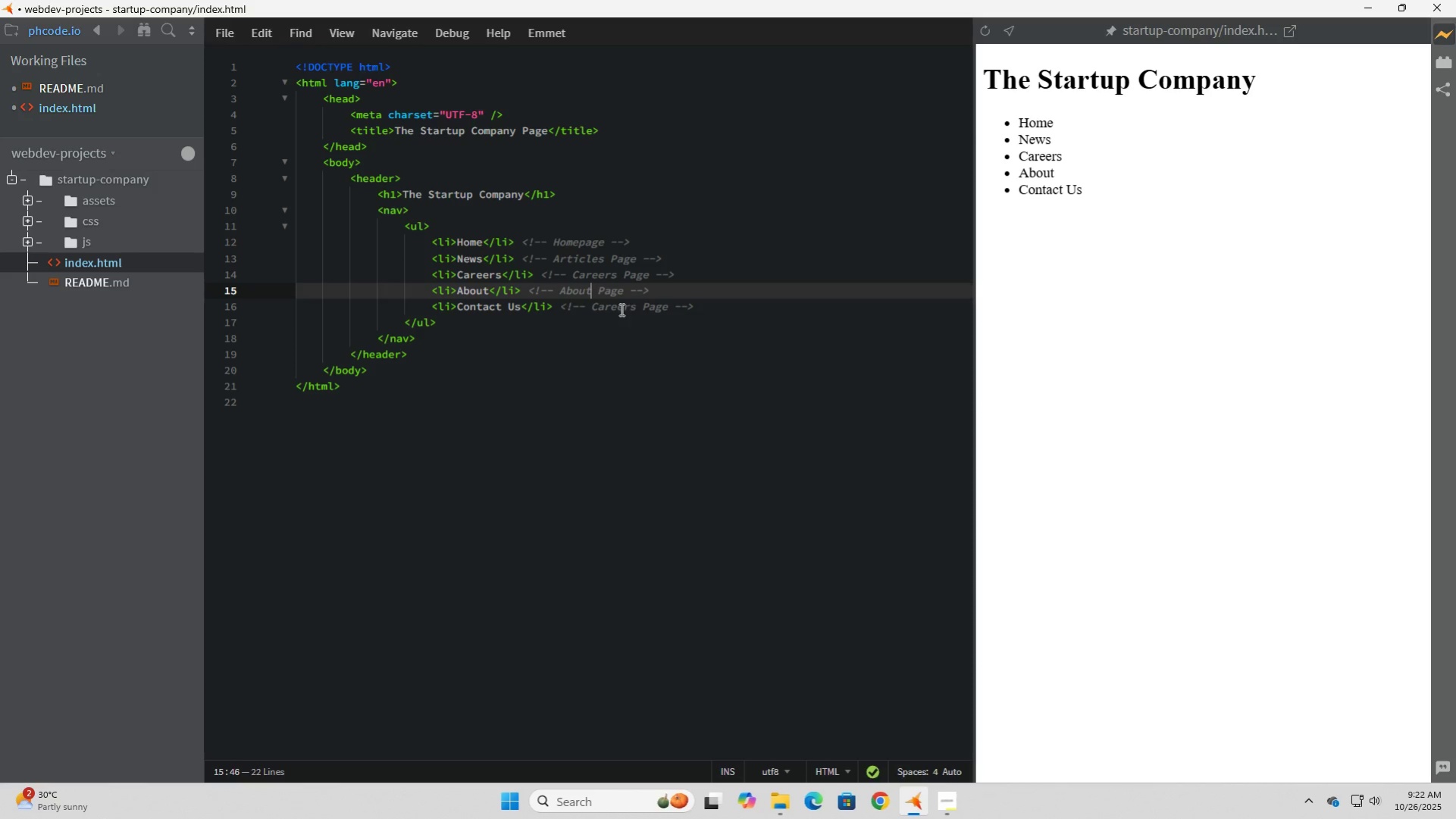 
left_click_drag(start_coordinate=[637, 305], to_coordinate=[593, 306])
 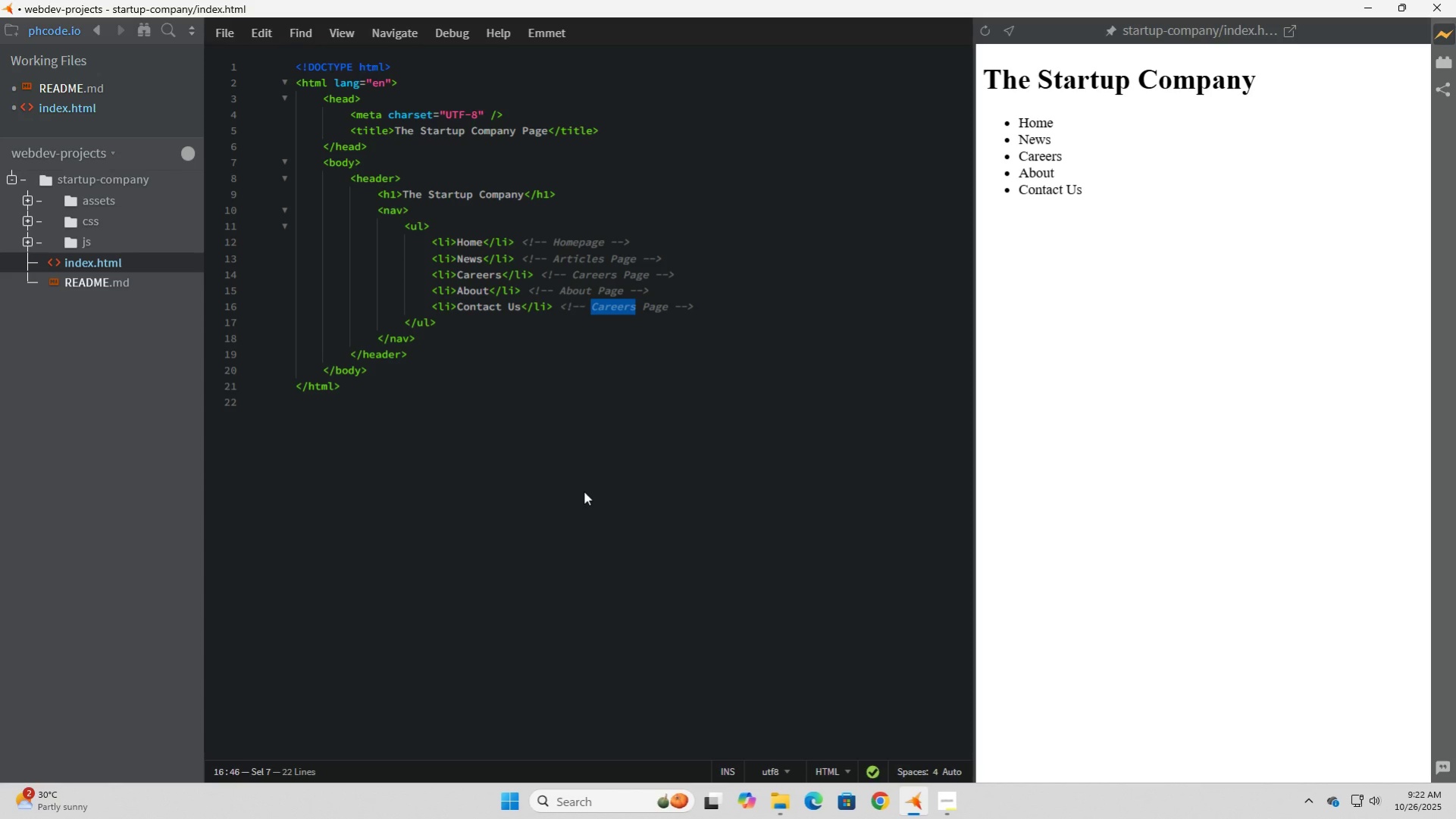 
type(Contacts)
 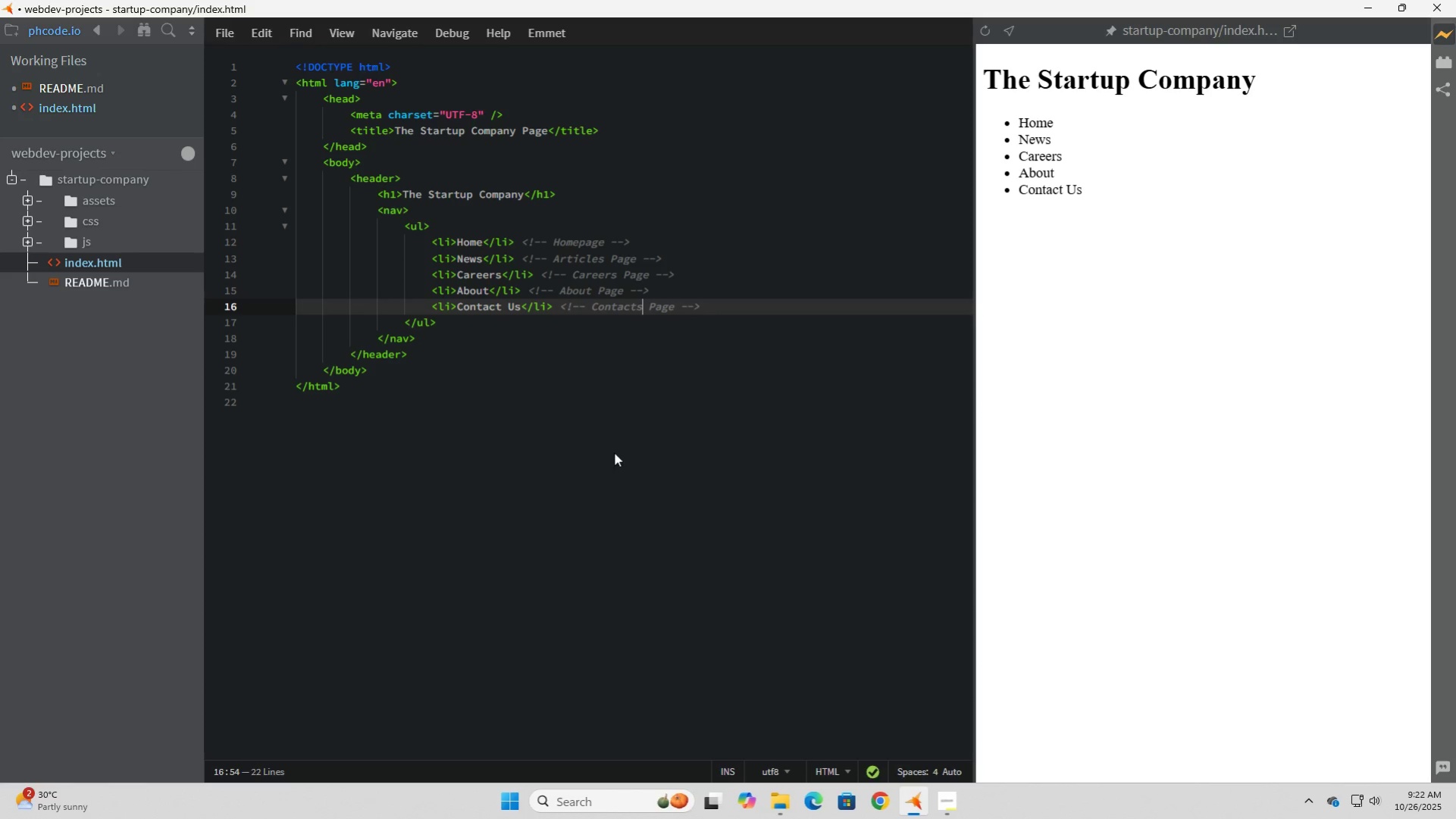 
left_click([637, 430])
 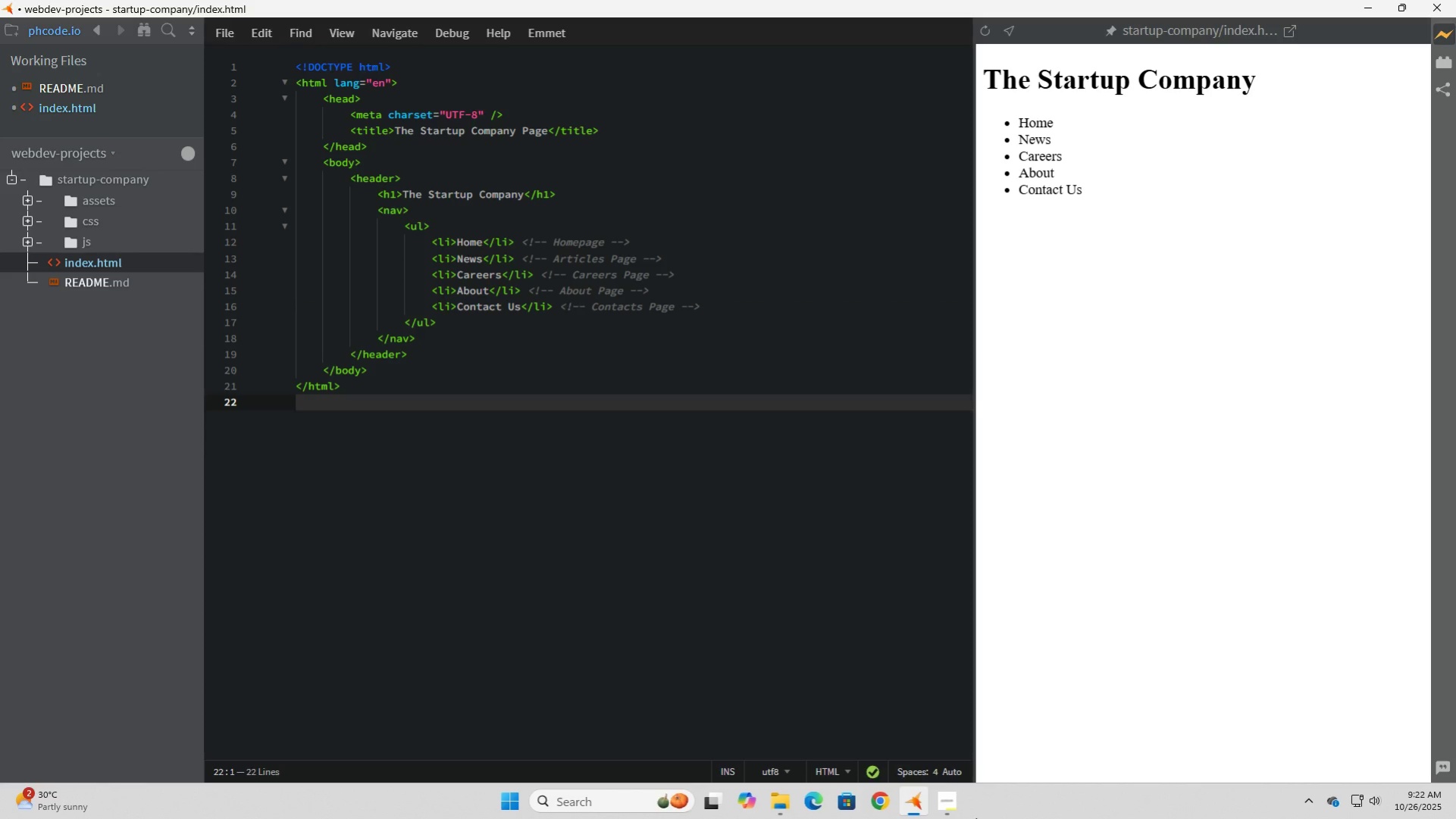 
left_click([951, 799])